 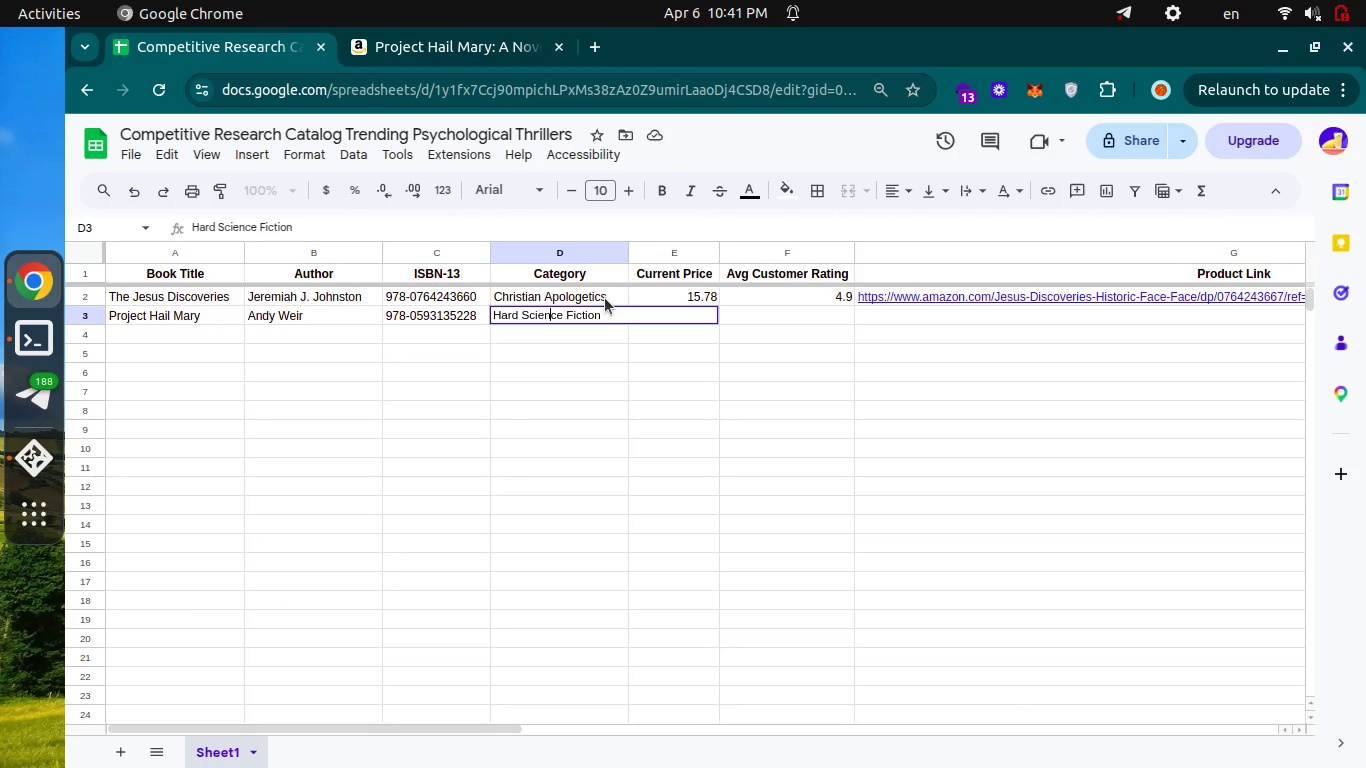 
key(Enter)
 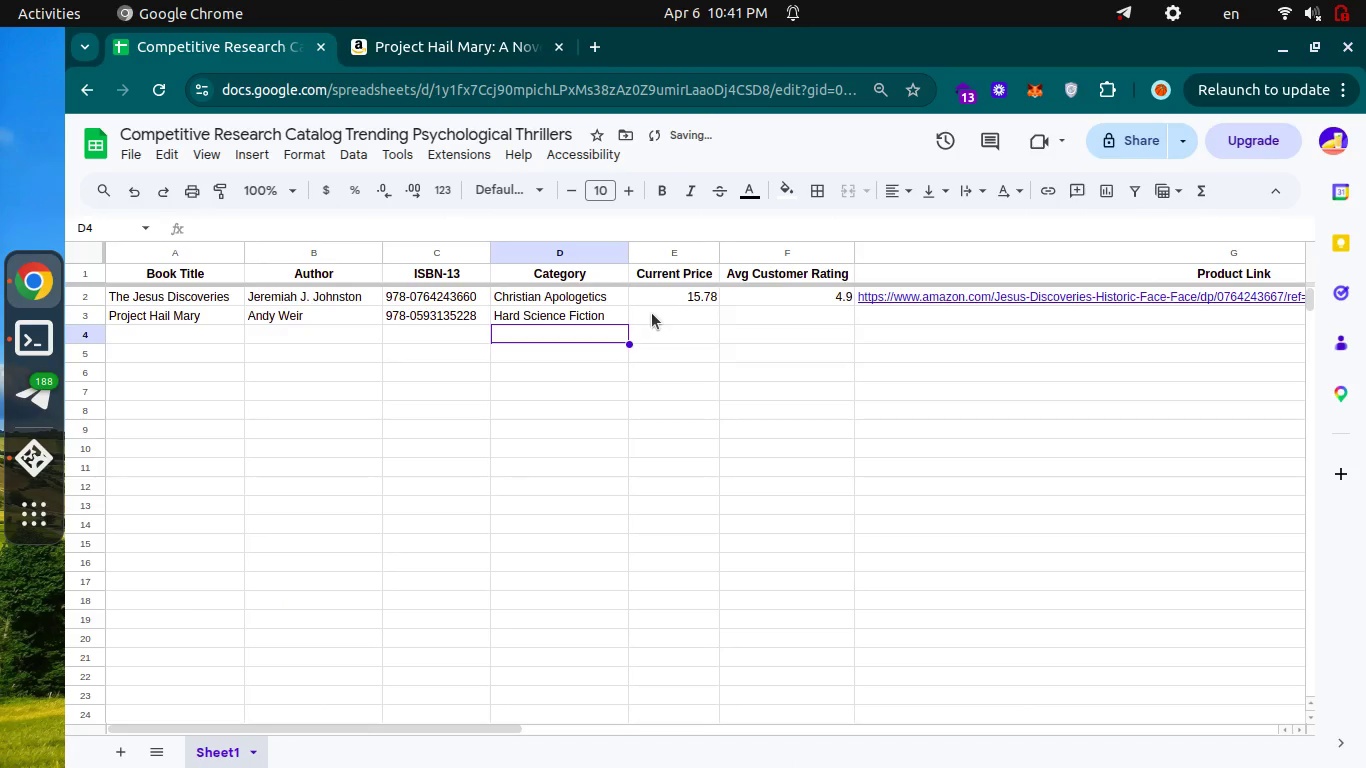 
left_click([652, 313])
 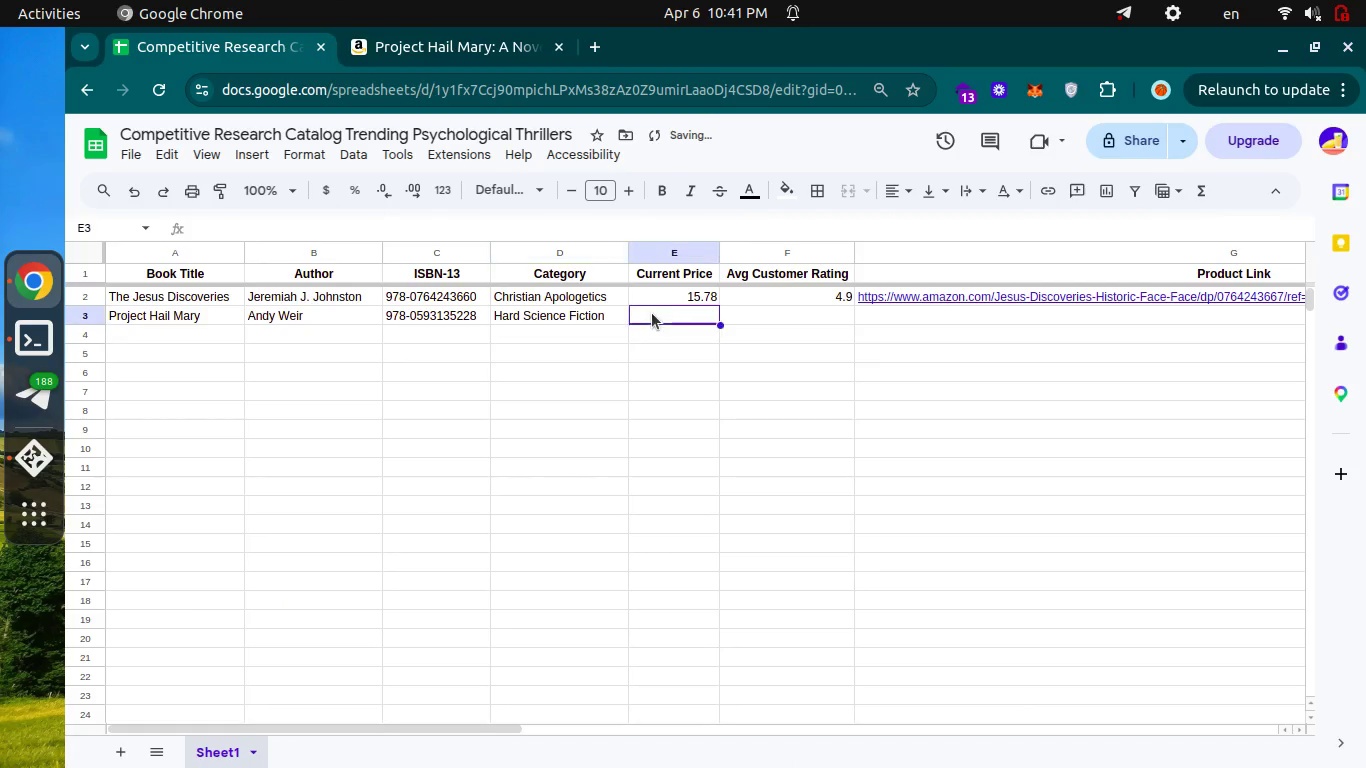 
key(Control+ControlLeft)
 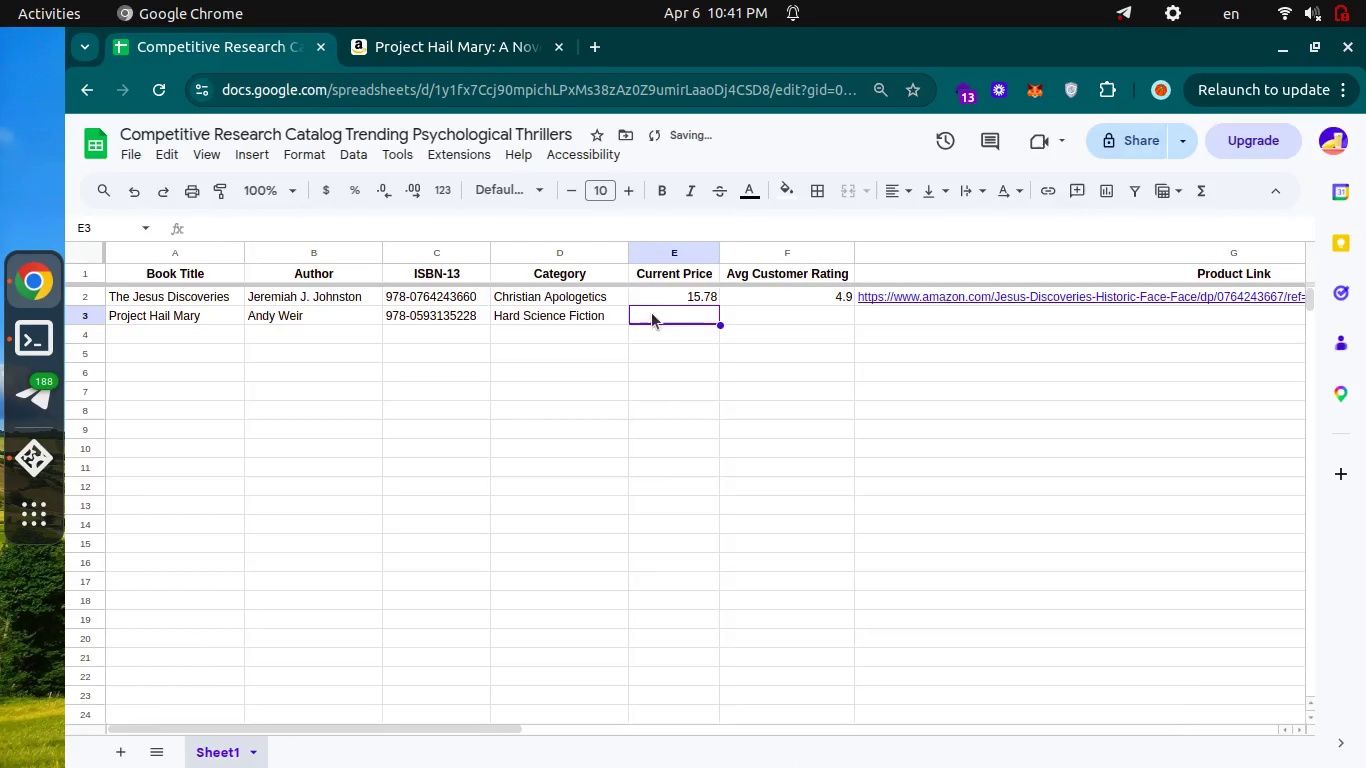 
key(Control+Tab)
 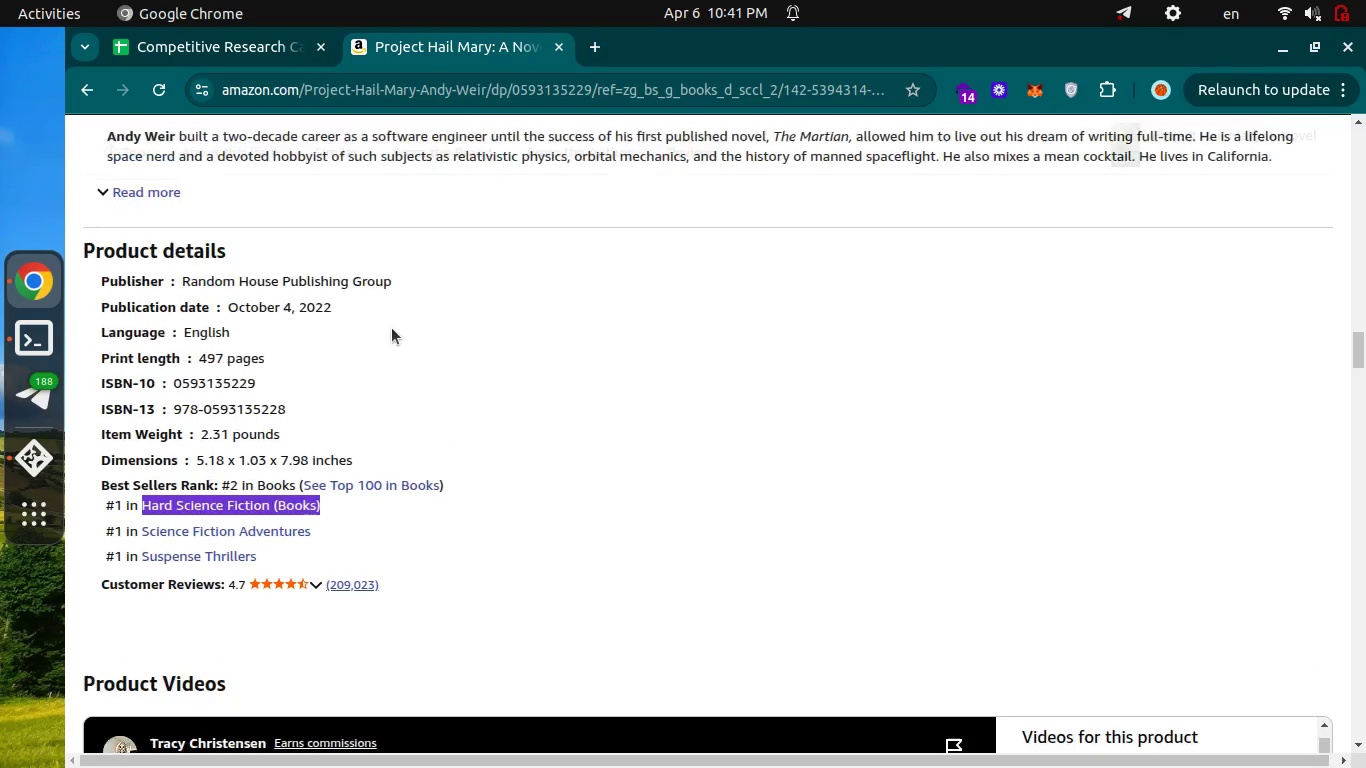 
scroll: coordinate [392, 328], scroll_direction: up, amount: 31.0
 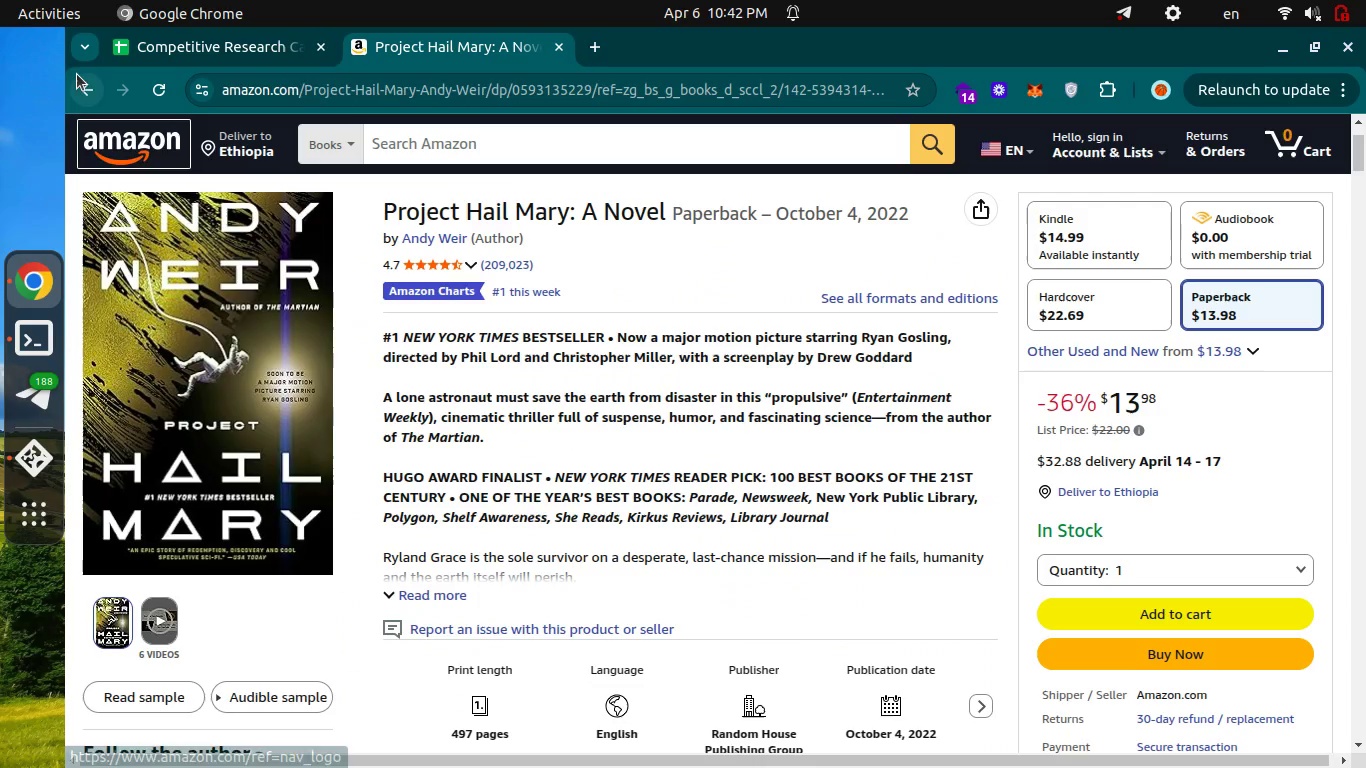 
left_click([83, 91])
 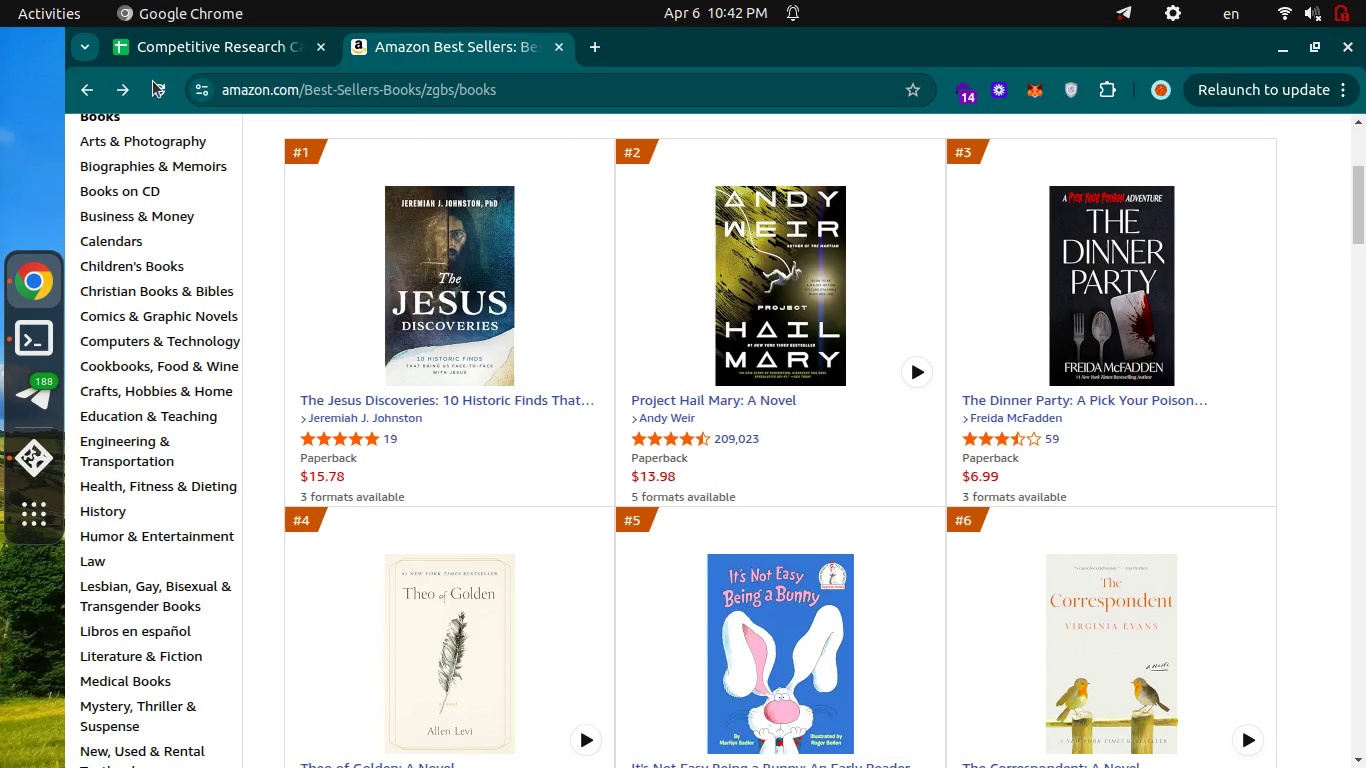 
left_click([127, 85])
 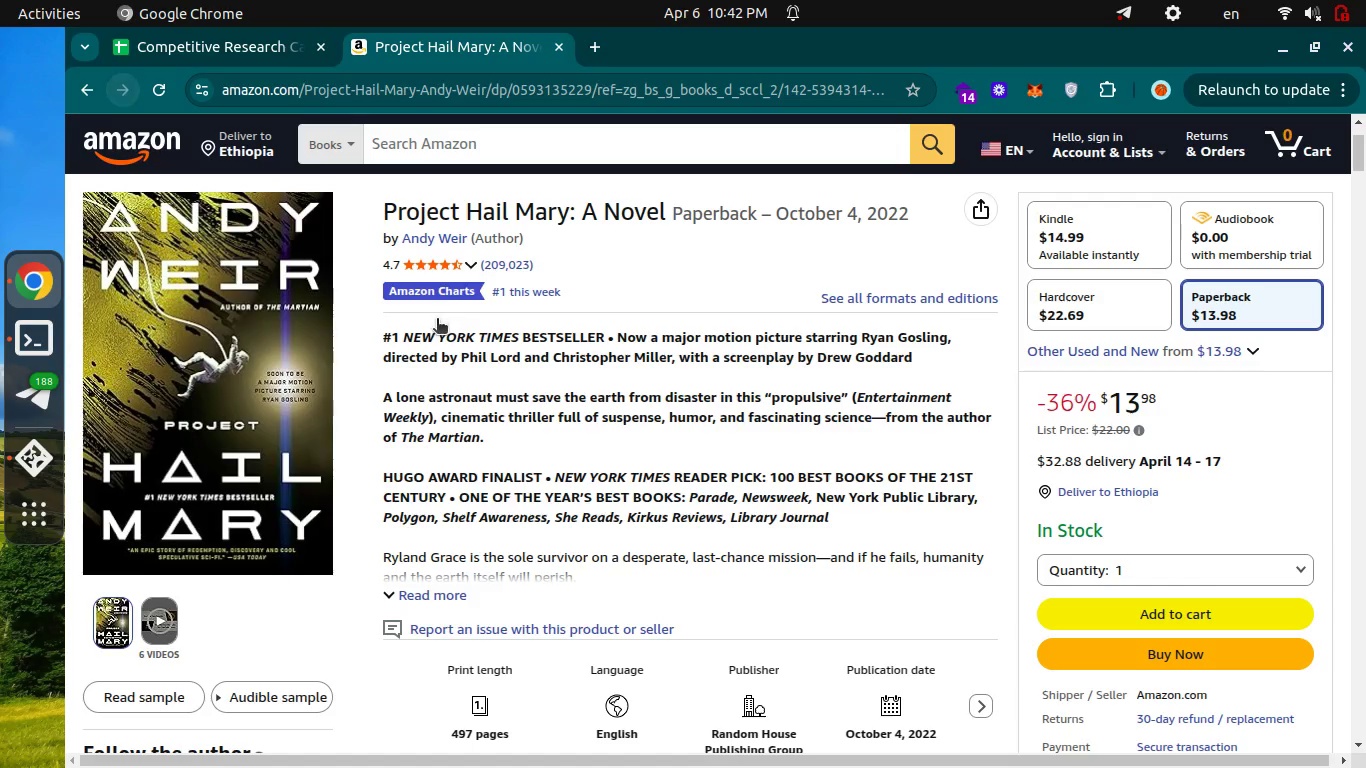 
key(Alt+AltLeft)
 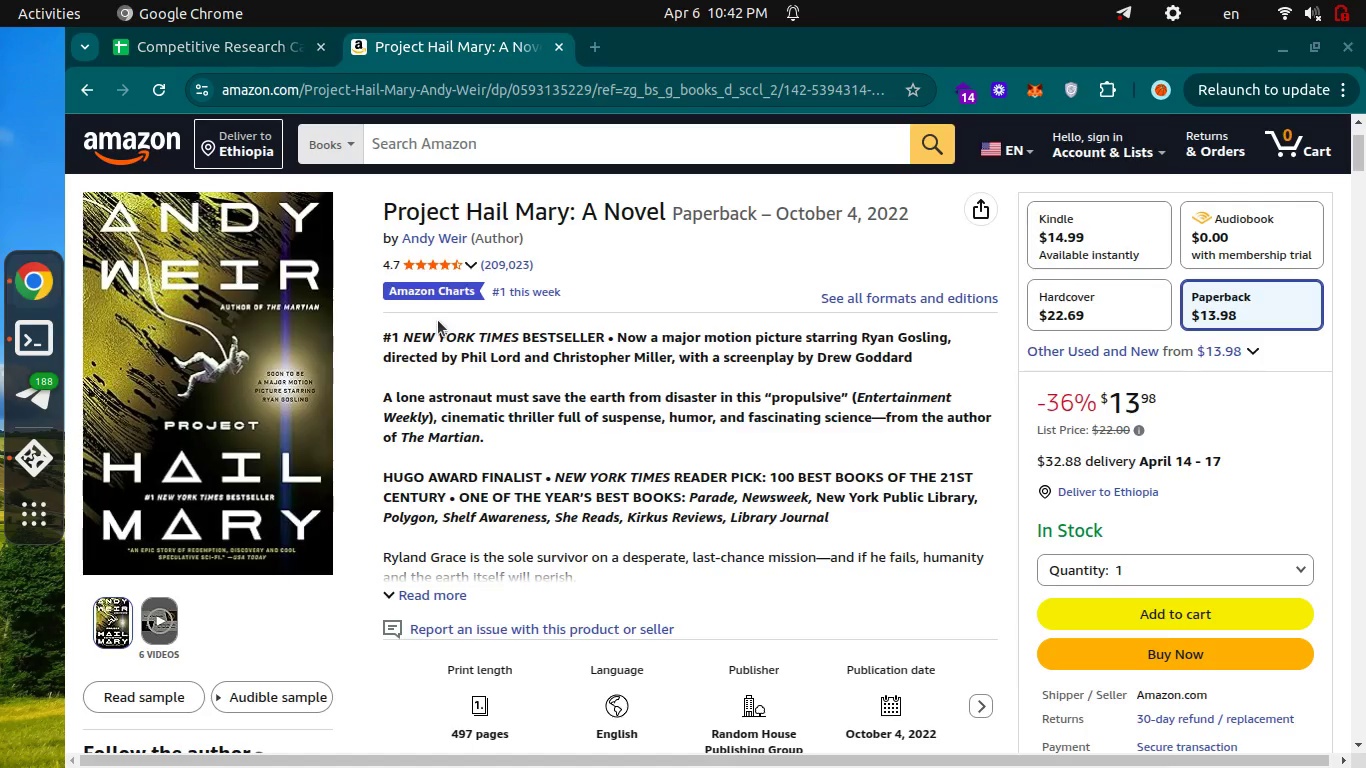 
key(Alt+Tab)